 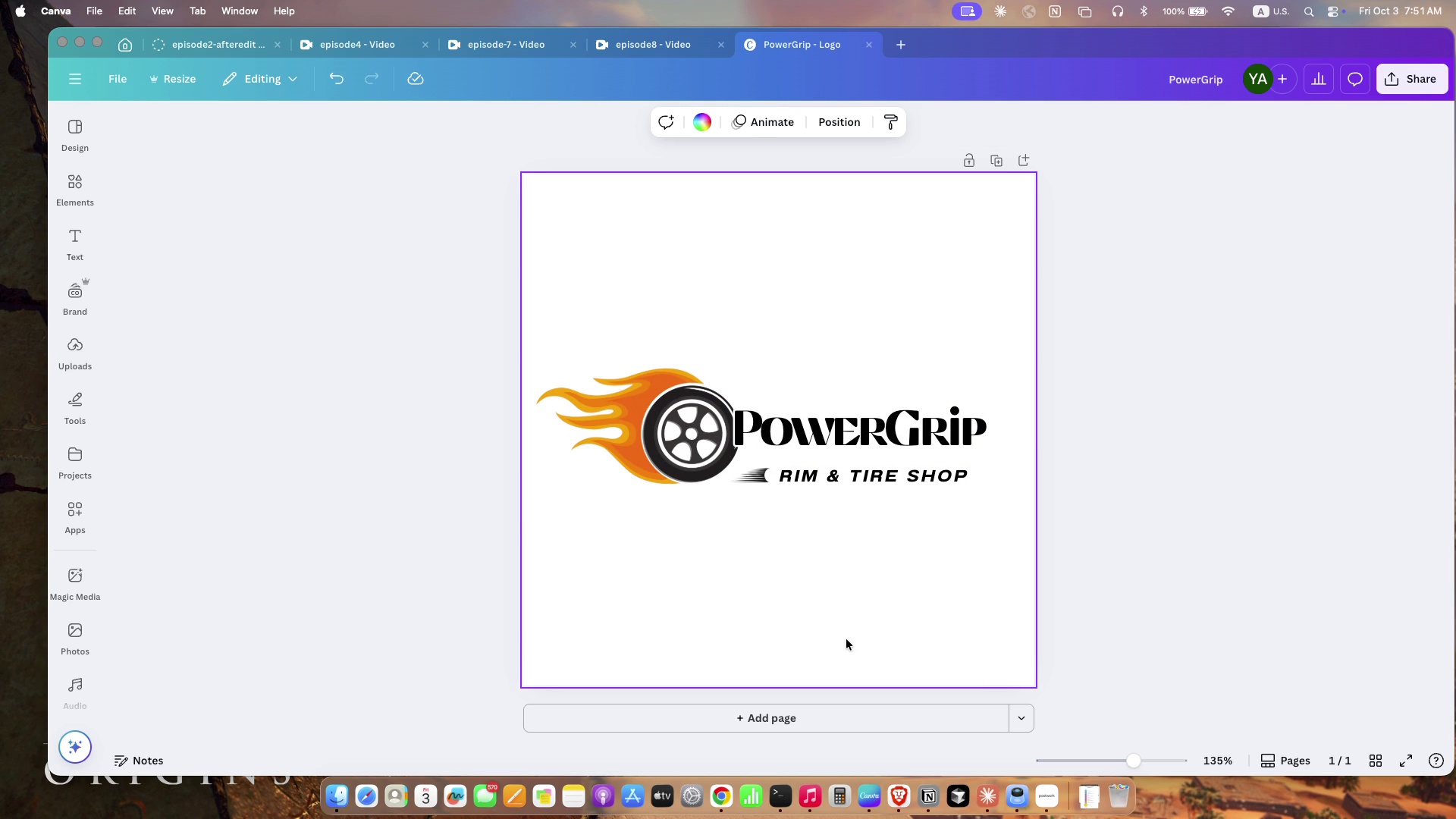 
double_click([845, 480])
 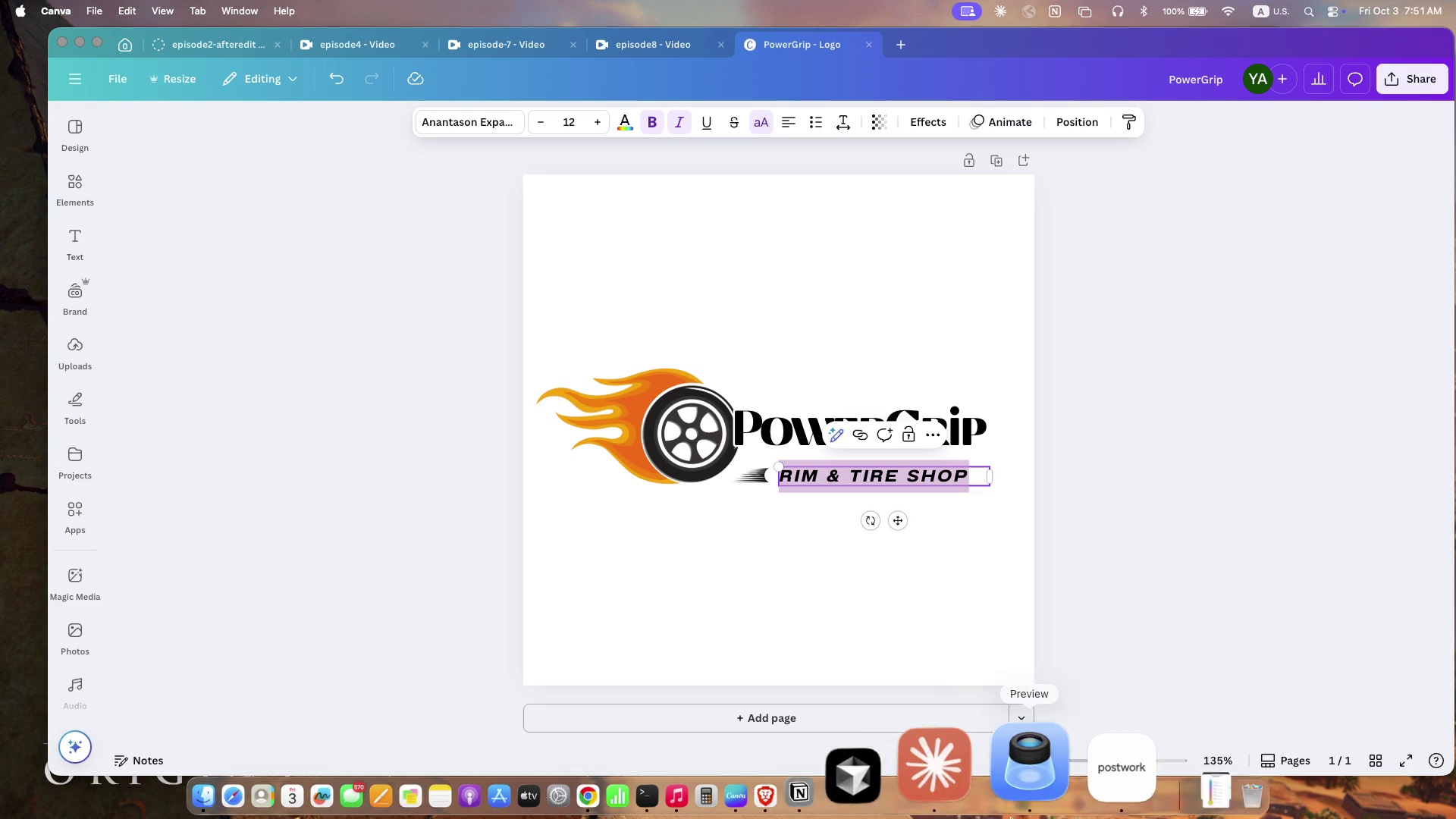 
left_click([983, 758])
 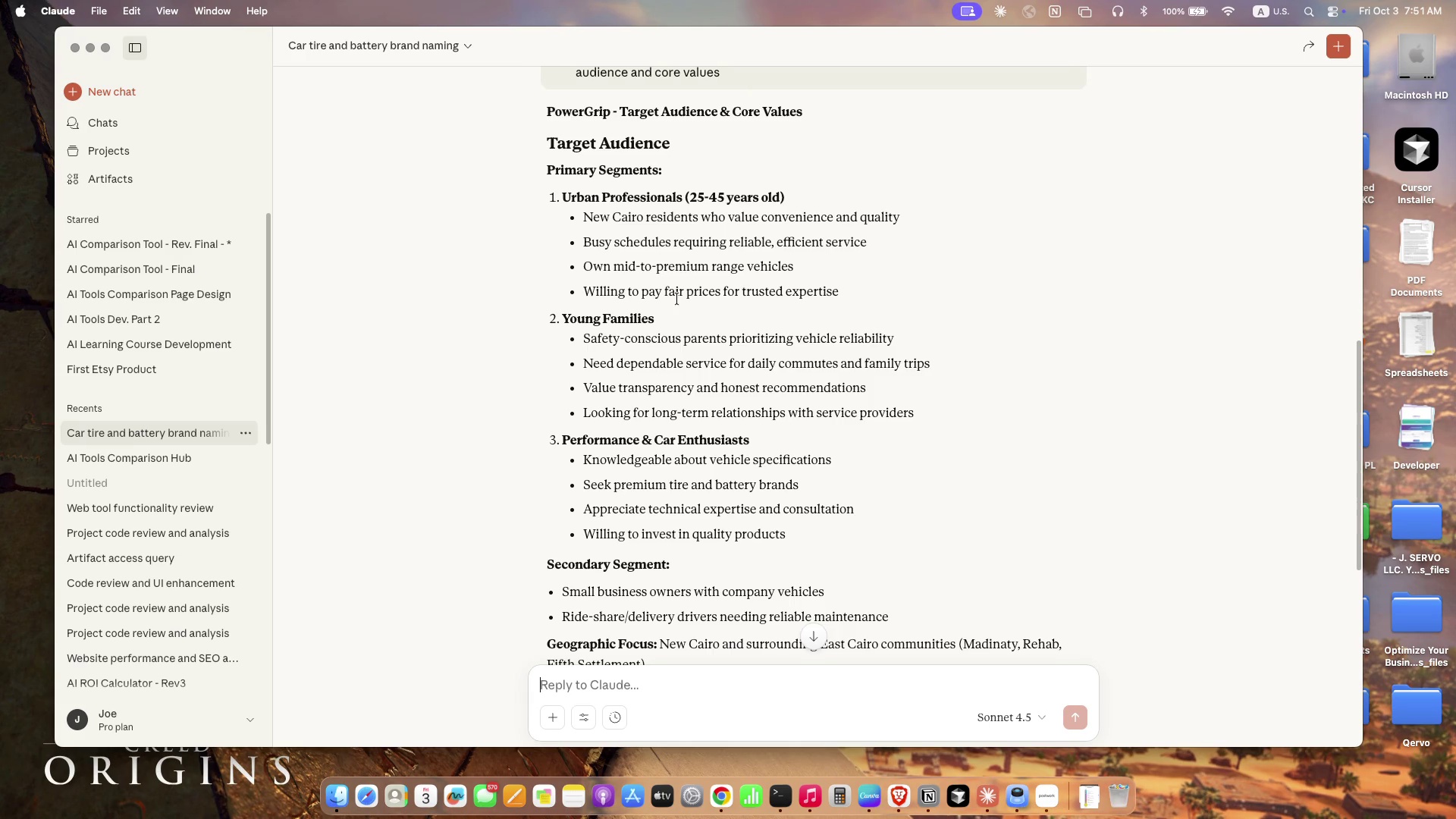 
scroll: coordinate [691, 391], scroll_direction: down, amount: 1.0
 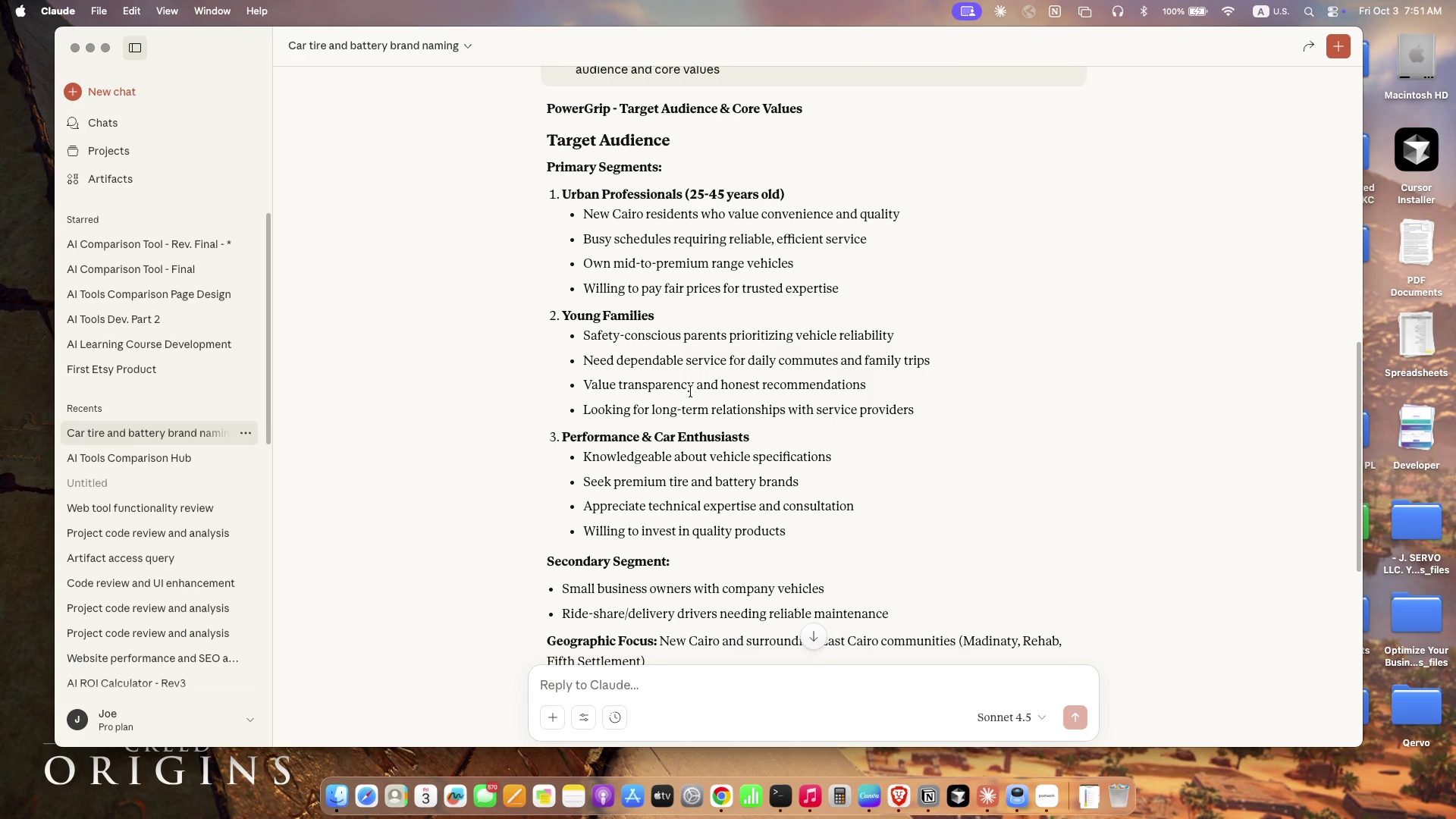 
left_click([691, 391])
 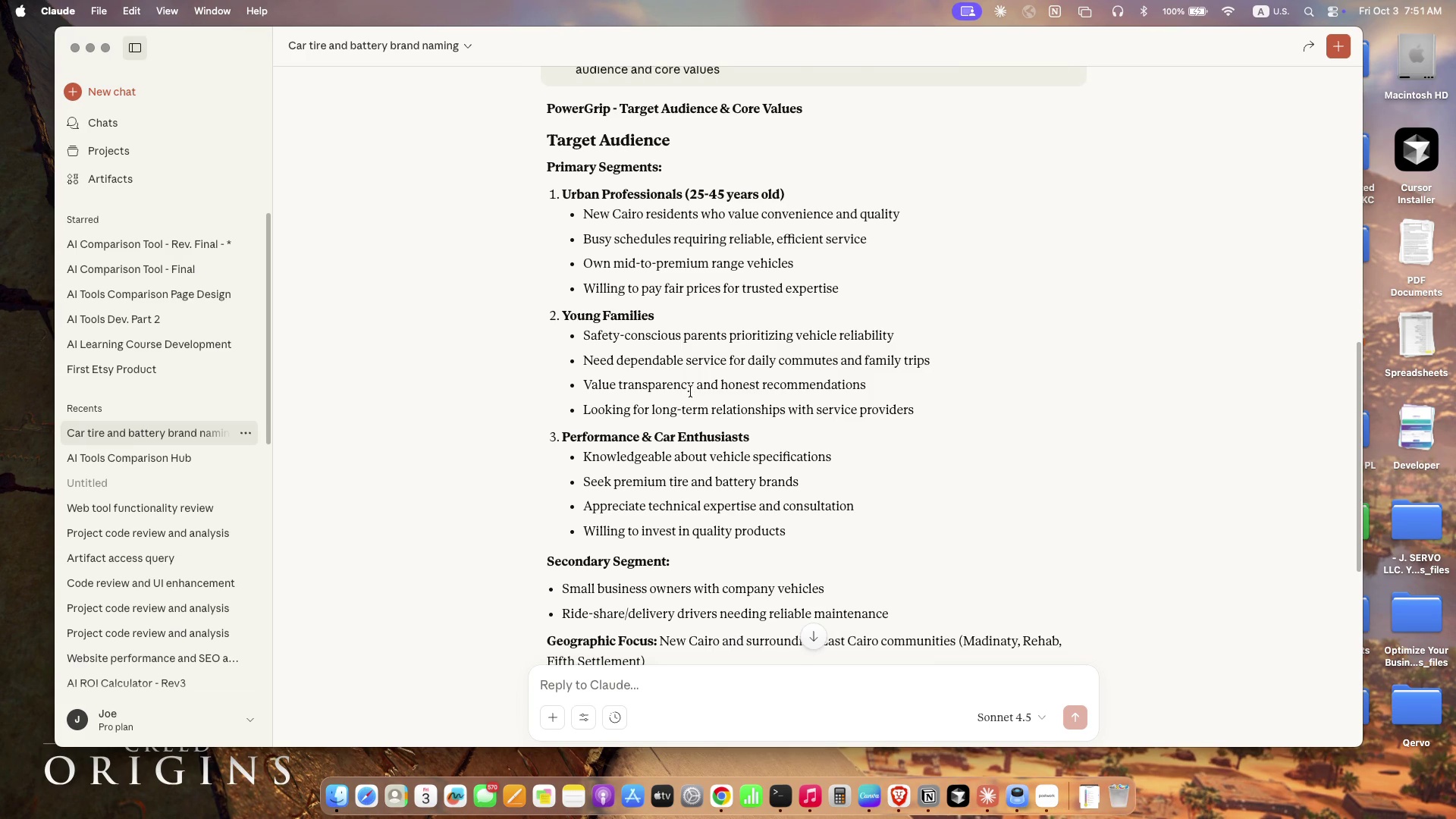 
scroll: coordinate [691, 391], scroll_direction: down, amount: 4.0
 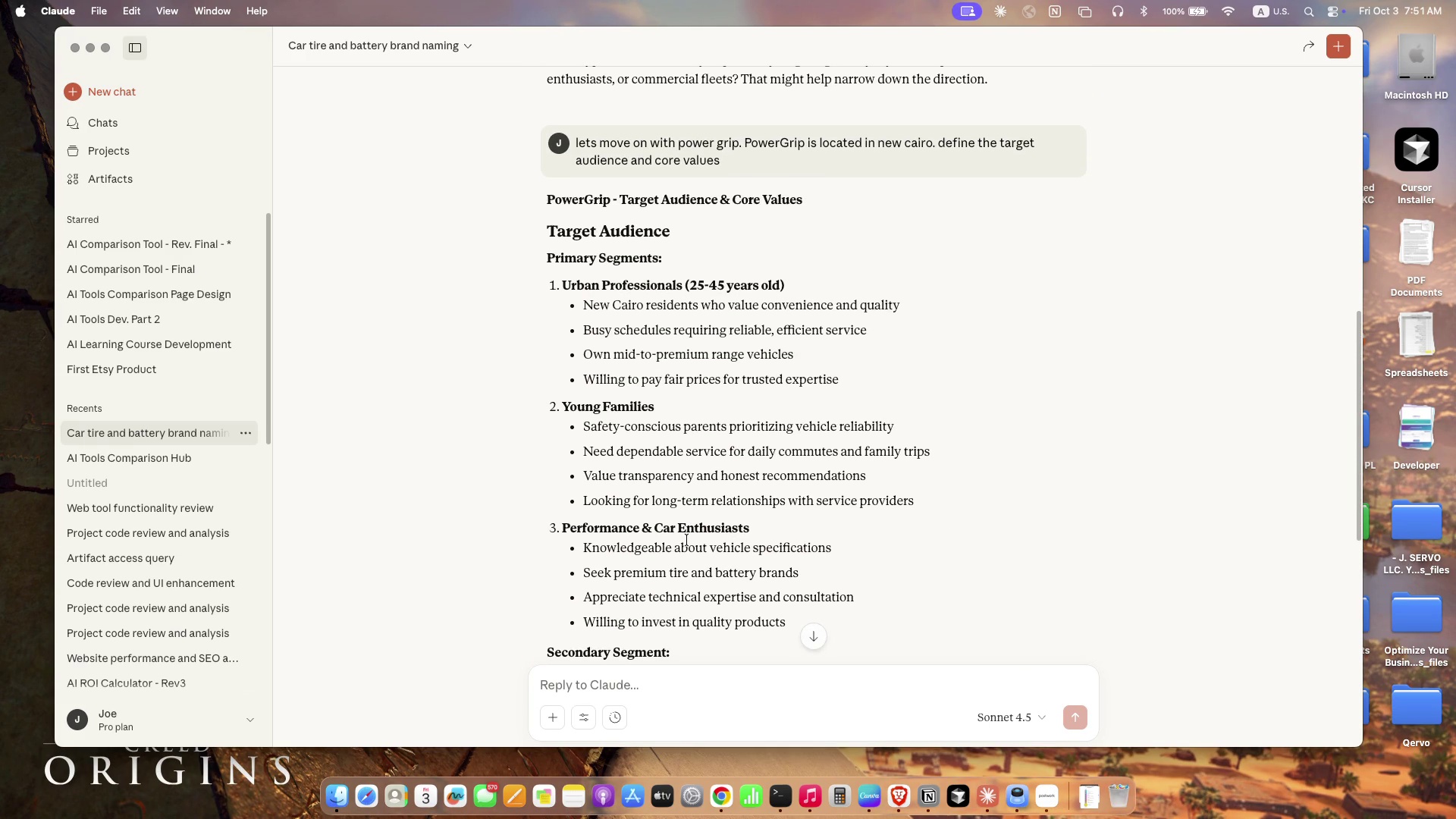 
scroll: coordinate [686, 438], scroll_direction: up, amount: 5.0
 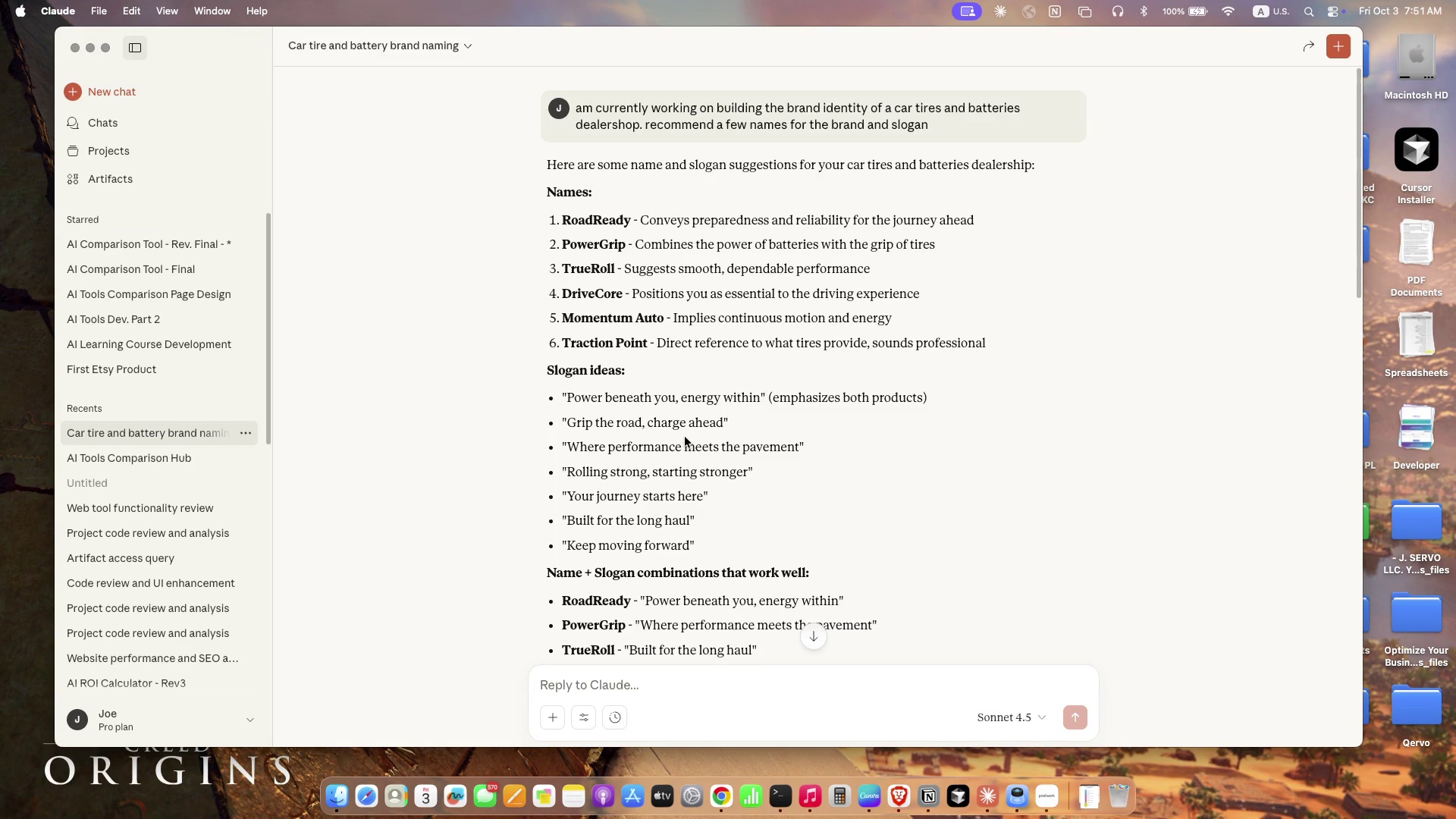 
scroll: coordinate [686, 437], scroll_direction: down, amount: 8.0